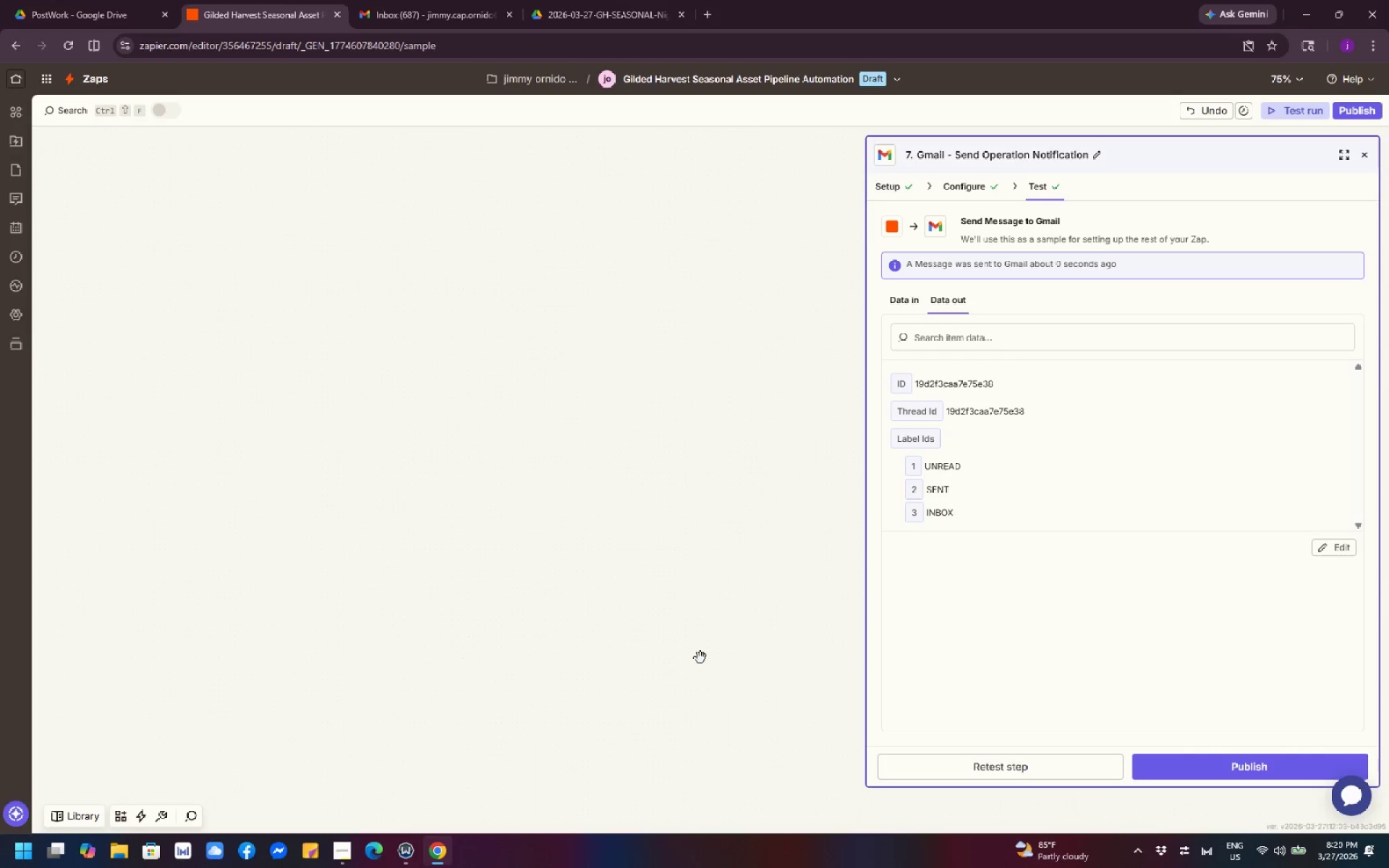 
scroll: coordinate [597, 626], scroll_direction: up, amount: 30.0
 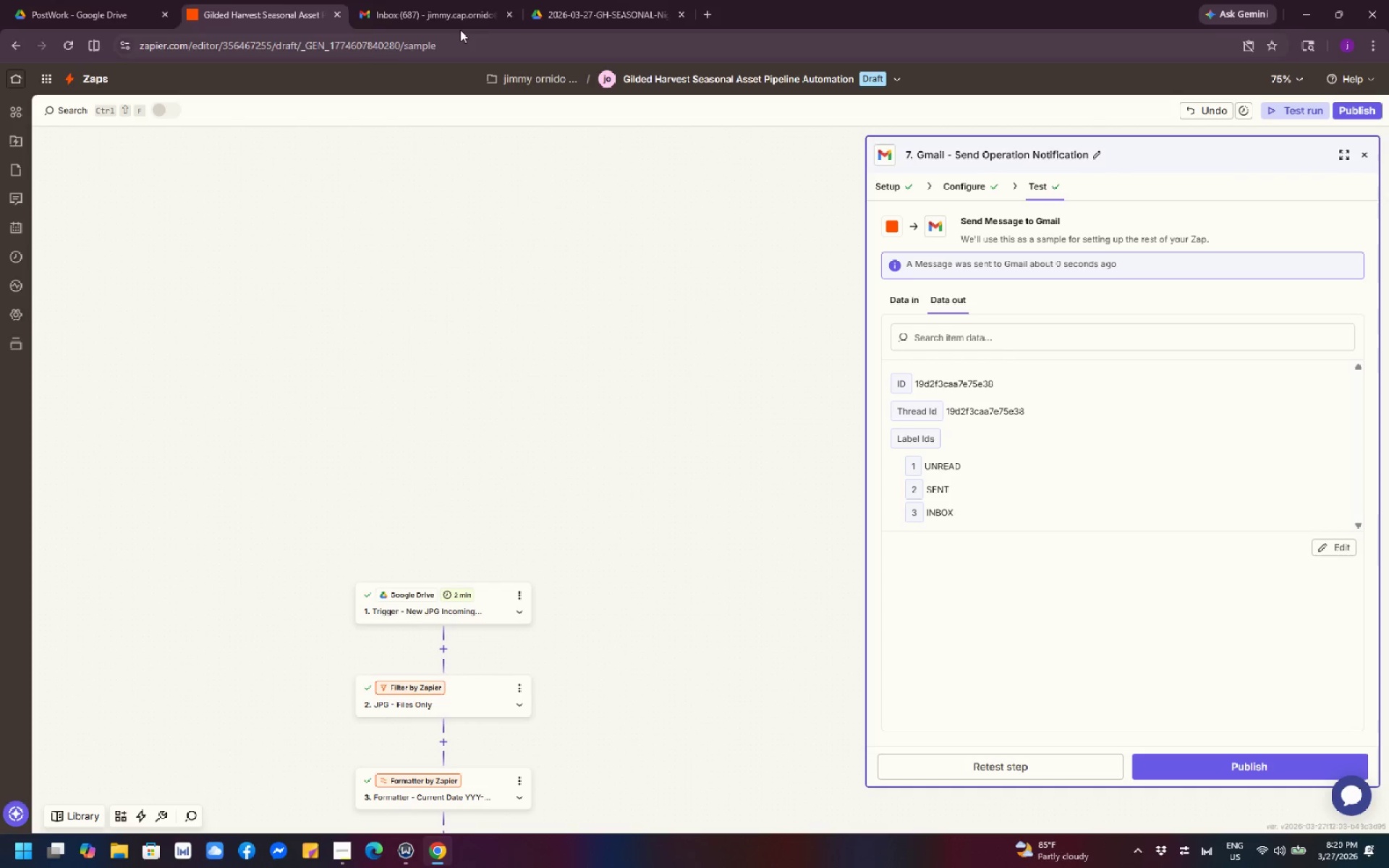 
left_click([430, 9])
 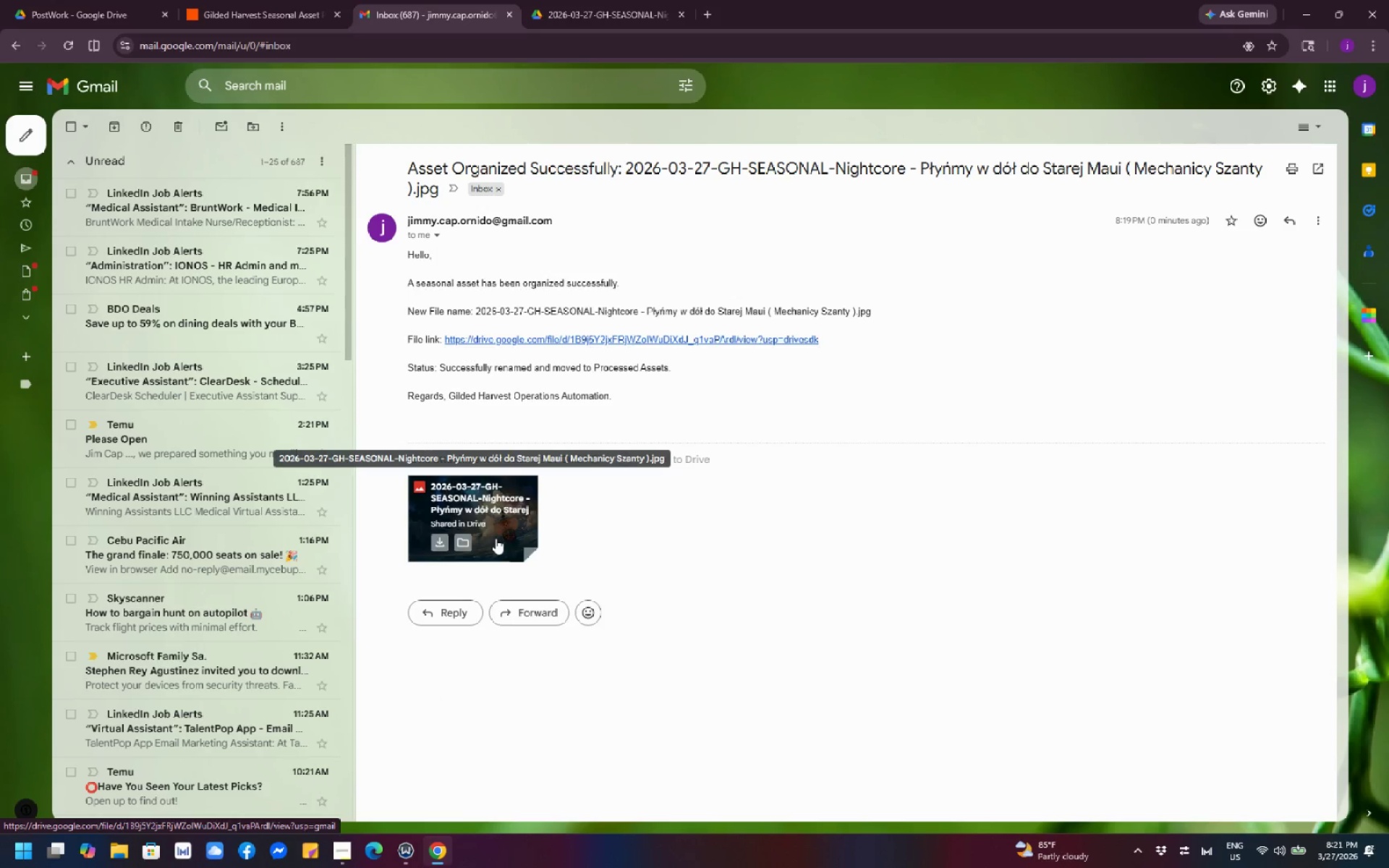 
scroll: coordinate [858, 535], scroll_direction: up, amount: 2.0
 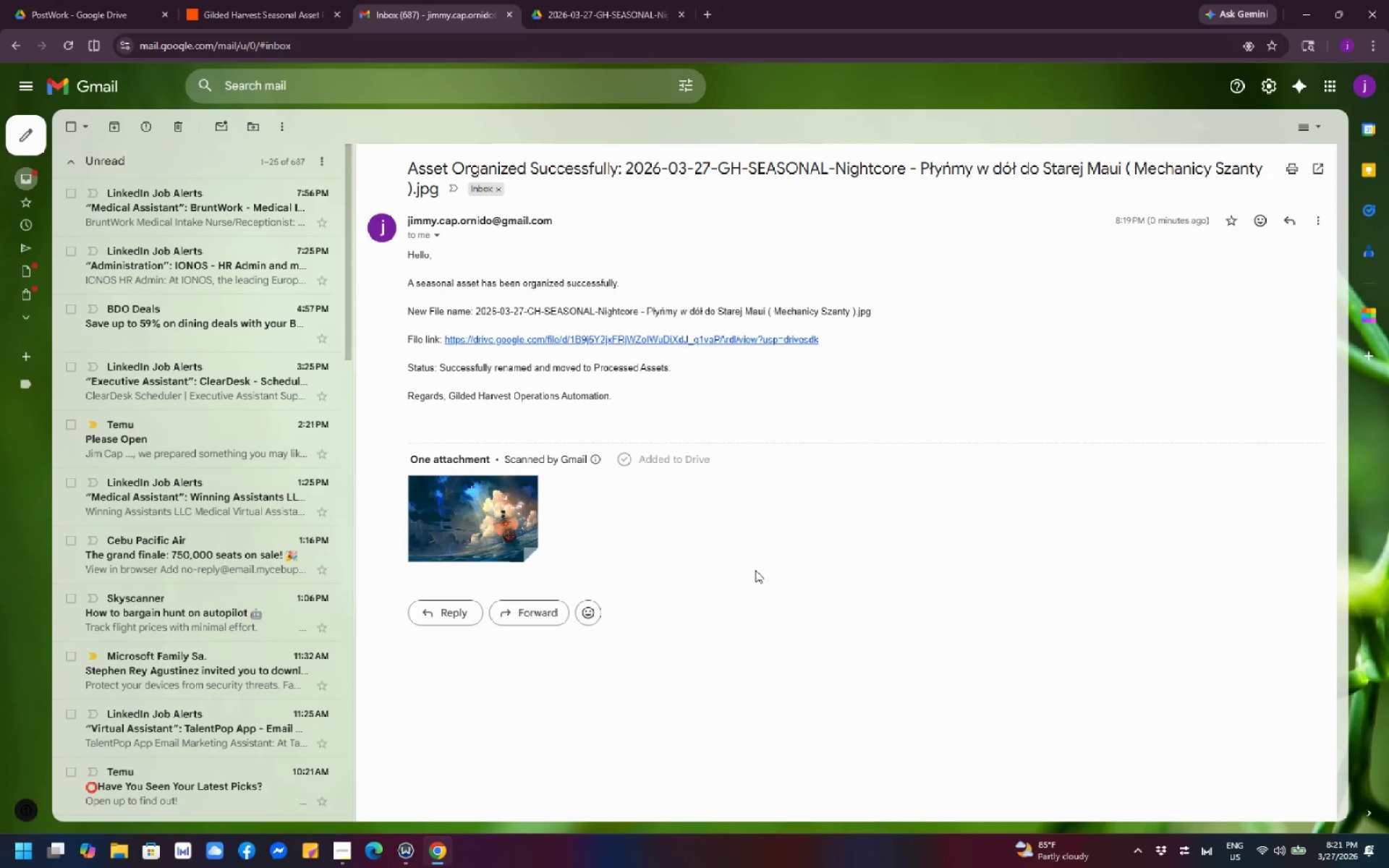 
key(PrintScreen)
 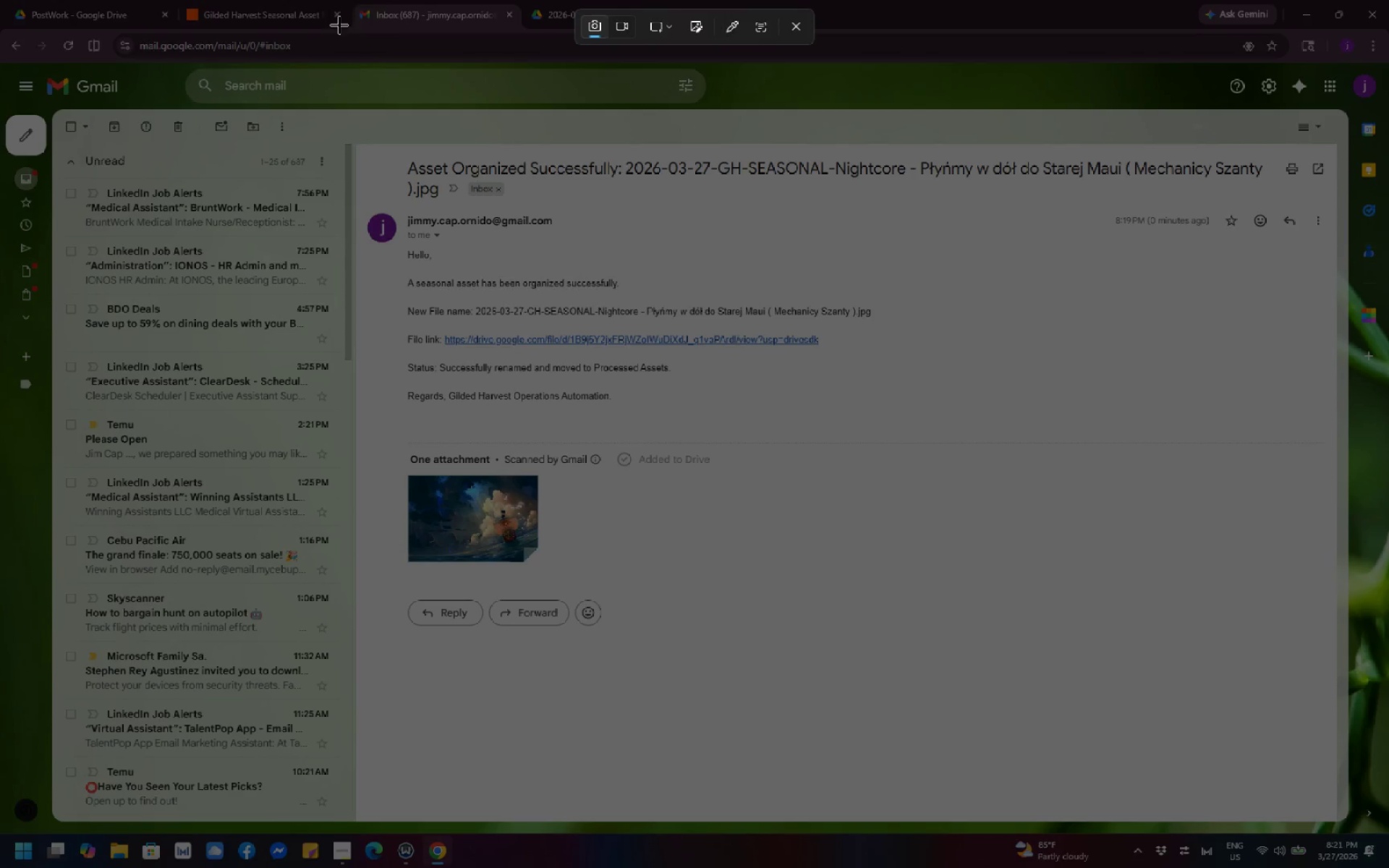 
left_click_drag(start_coordinate=[353, 2], to_coordinate=[1388, 856])
 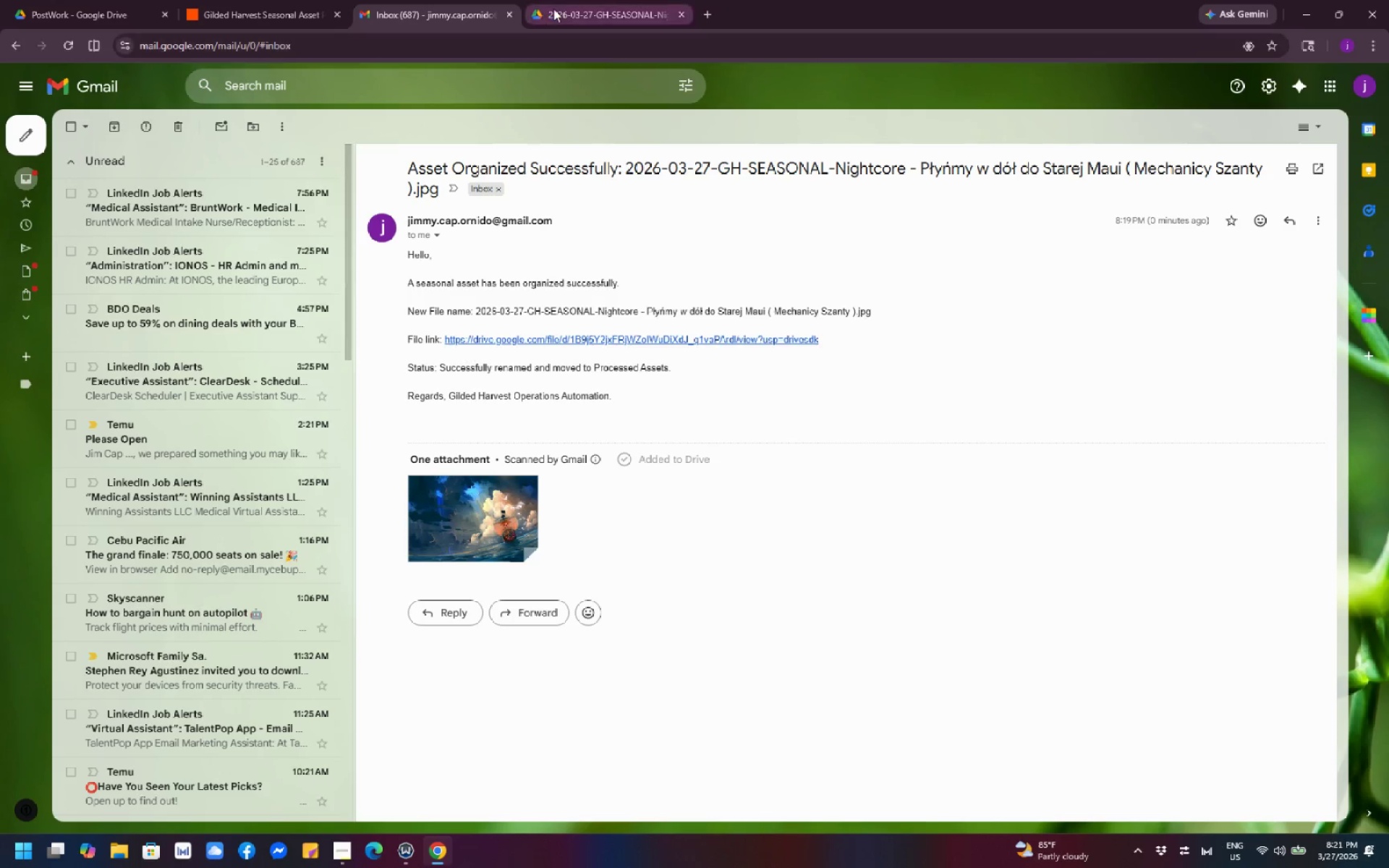 
left_click([553, 9])
 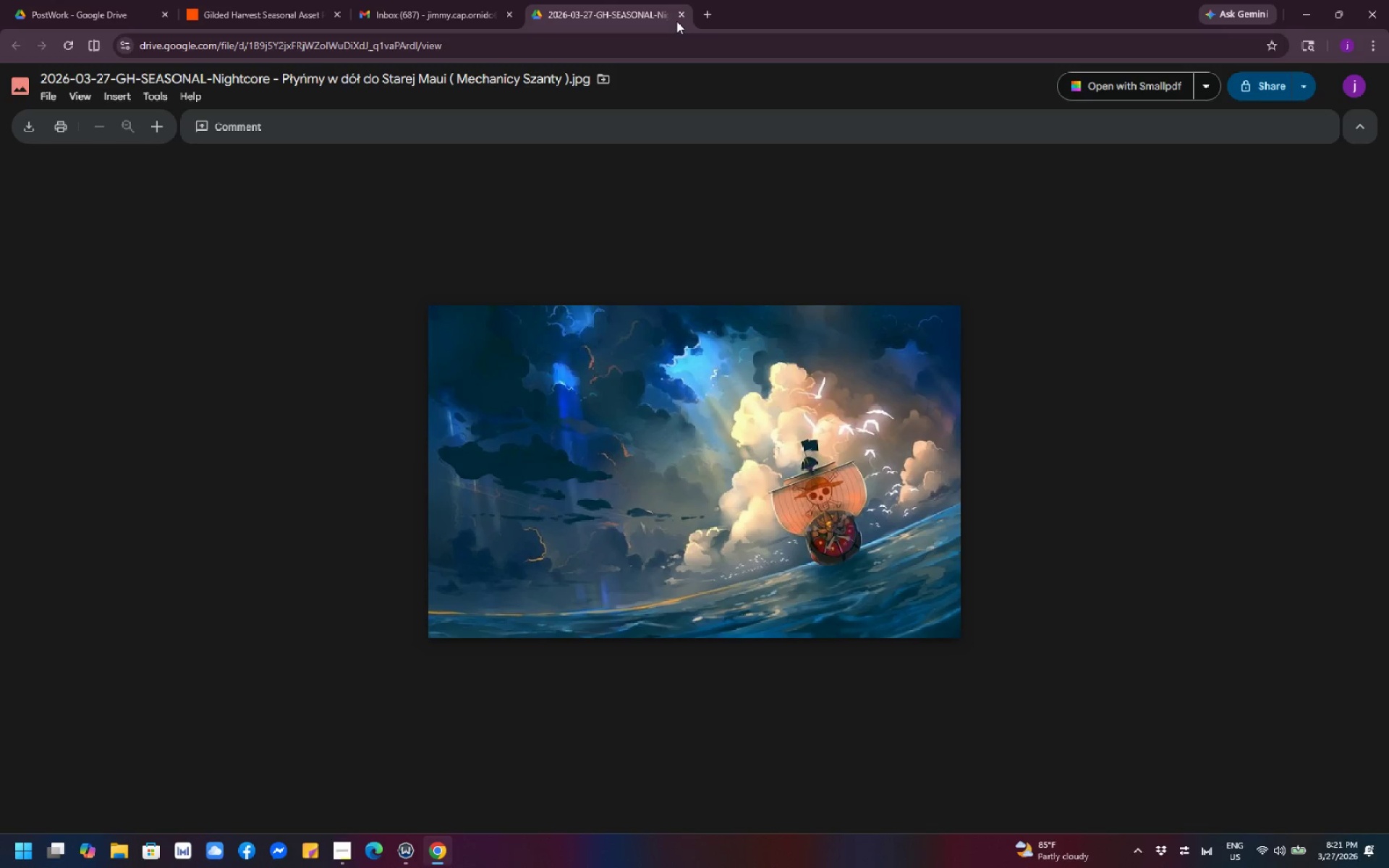 
left_click([681, 14])
 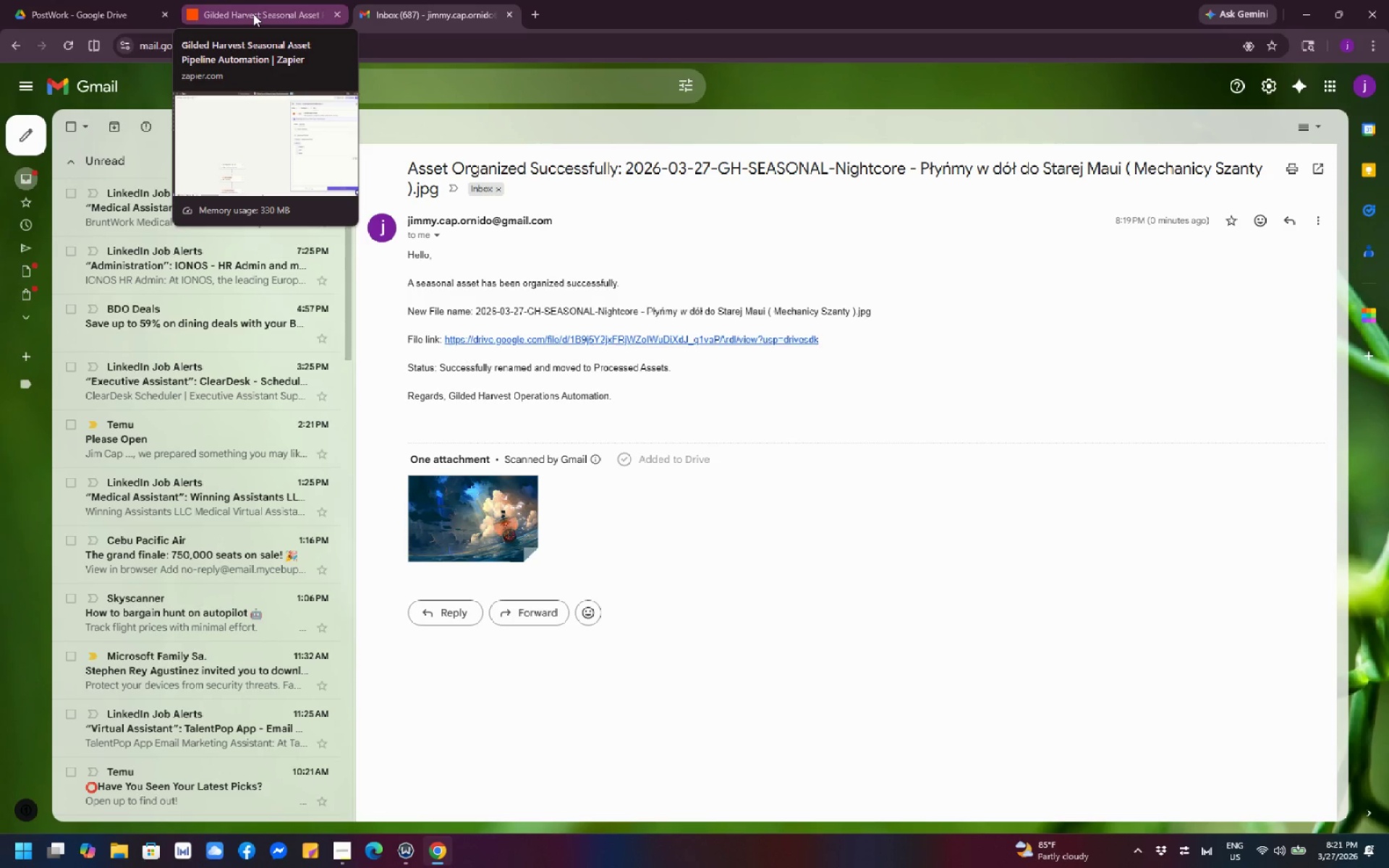 
left_click([253, 14])
 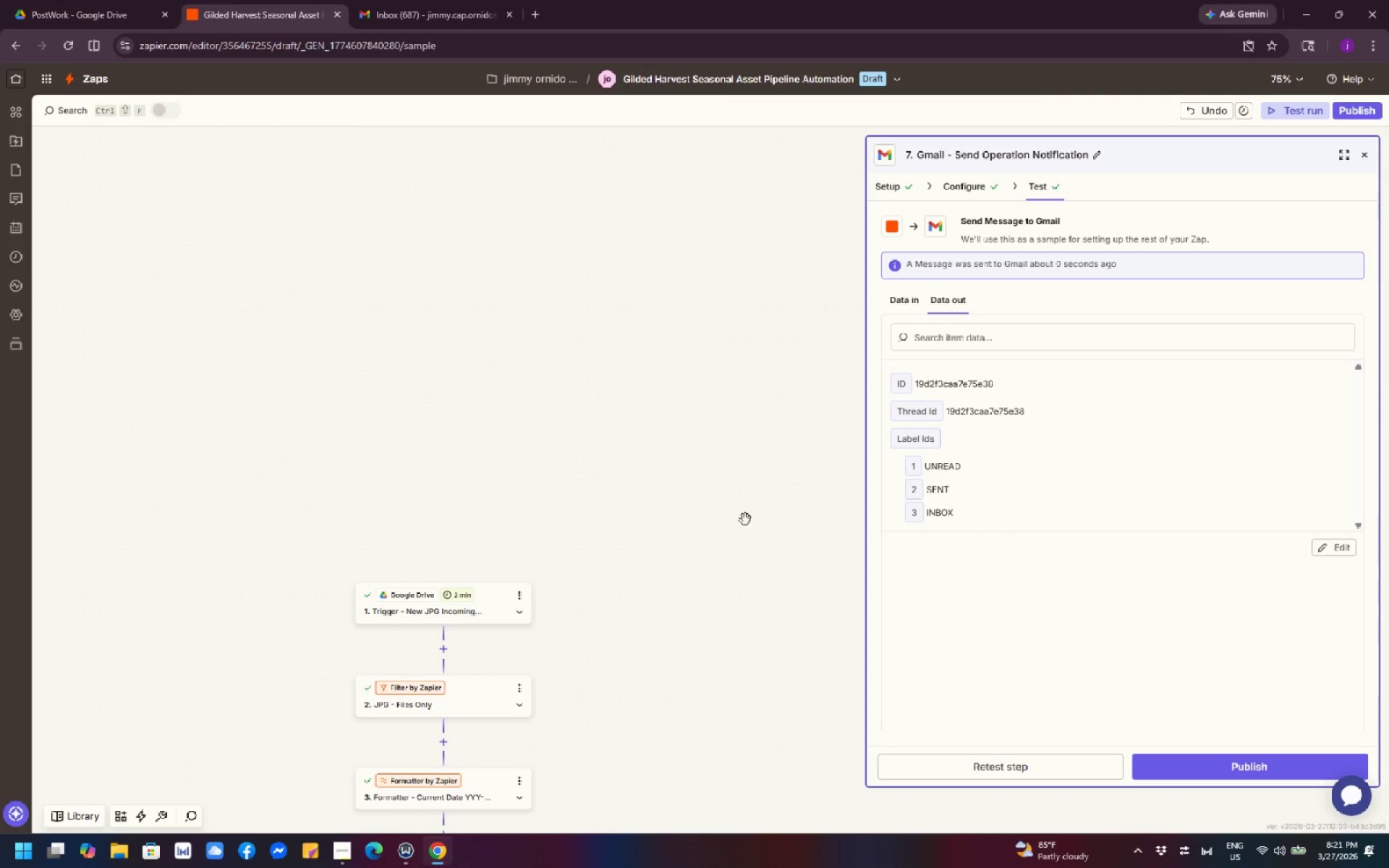 
scroll: coordinate [764, 520], scroll_direction: down, amount: 15.0
 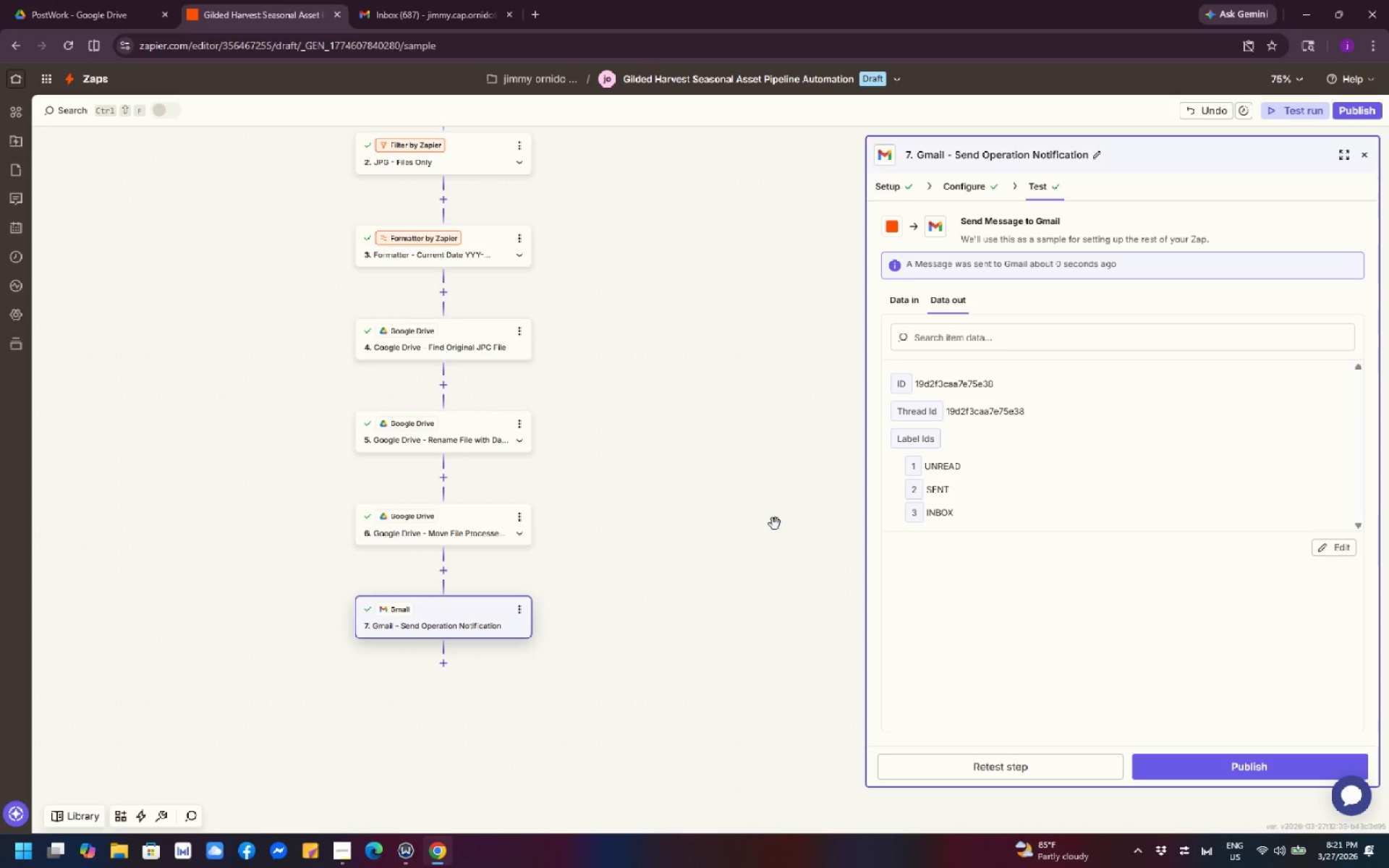 
scroll: coordinate [775, 524], scroll_direction: up, amount: 3.0
 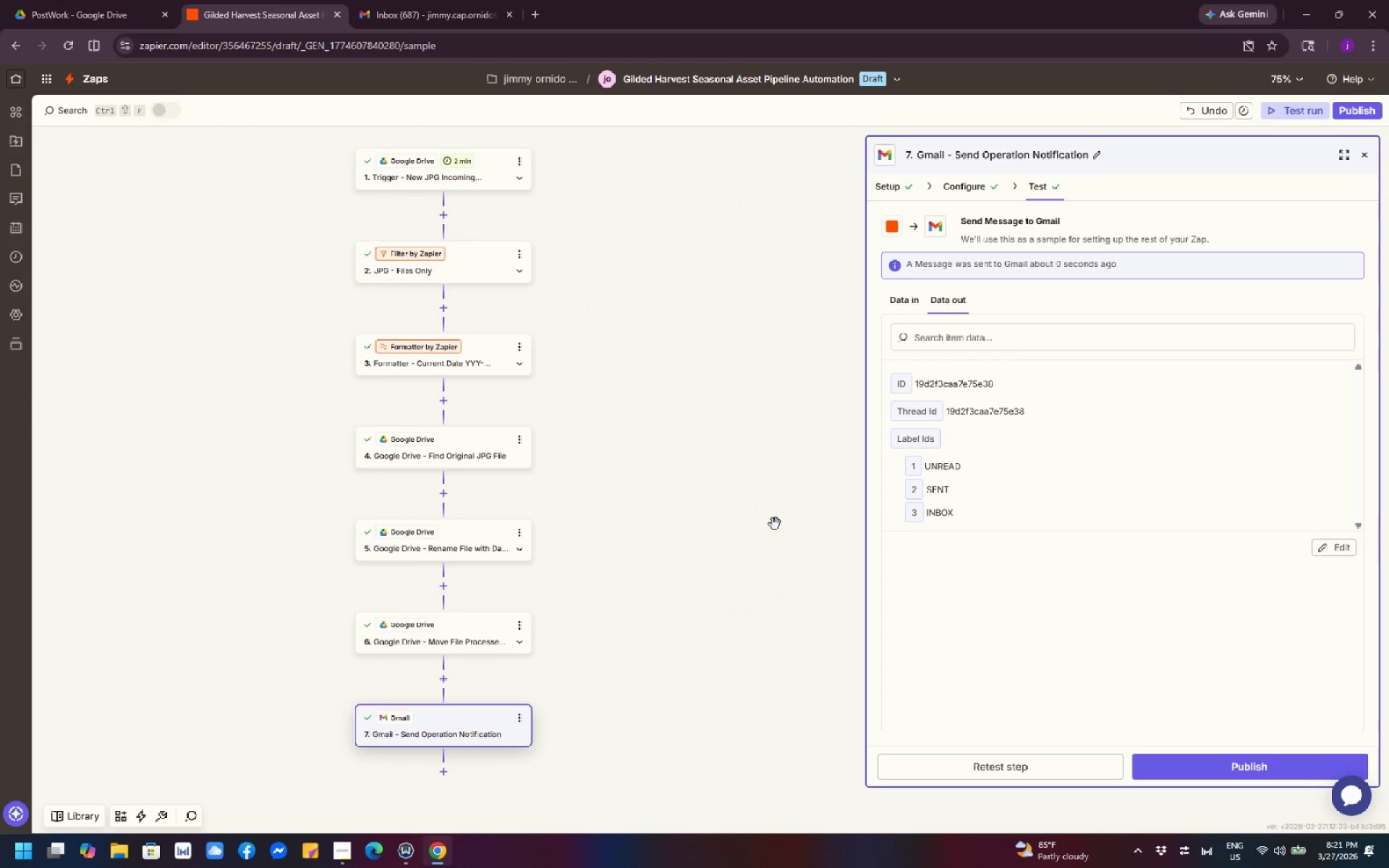 
key(PrintScreen)
 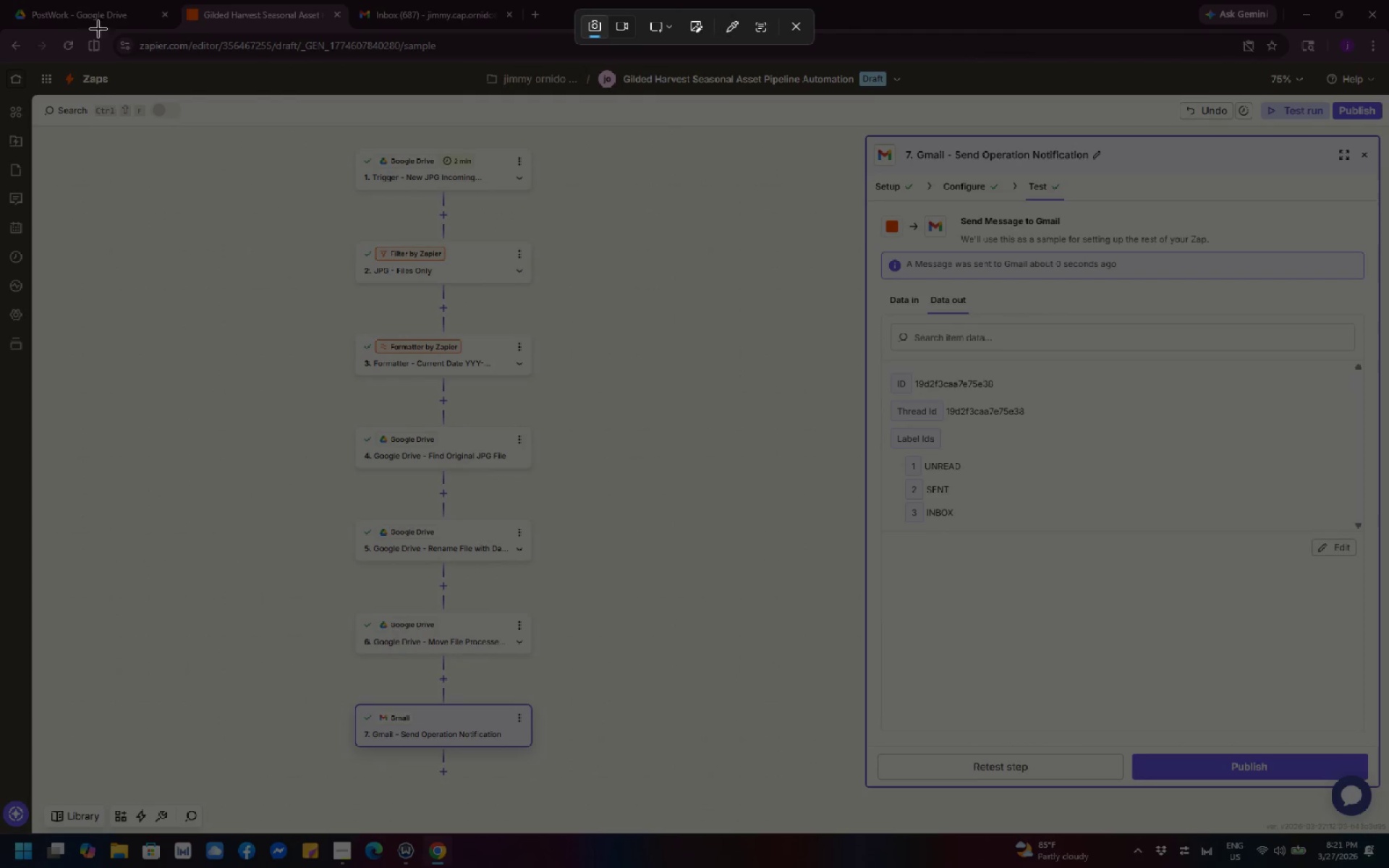 
left_click_drag(start_coordinate=[0, 0], to_coordinate=[1388, 867])
 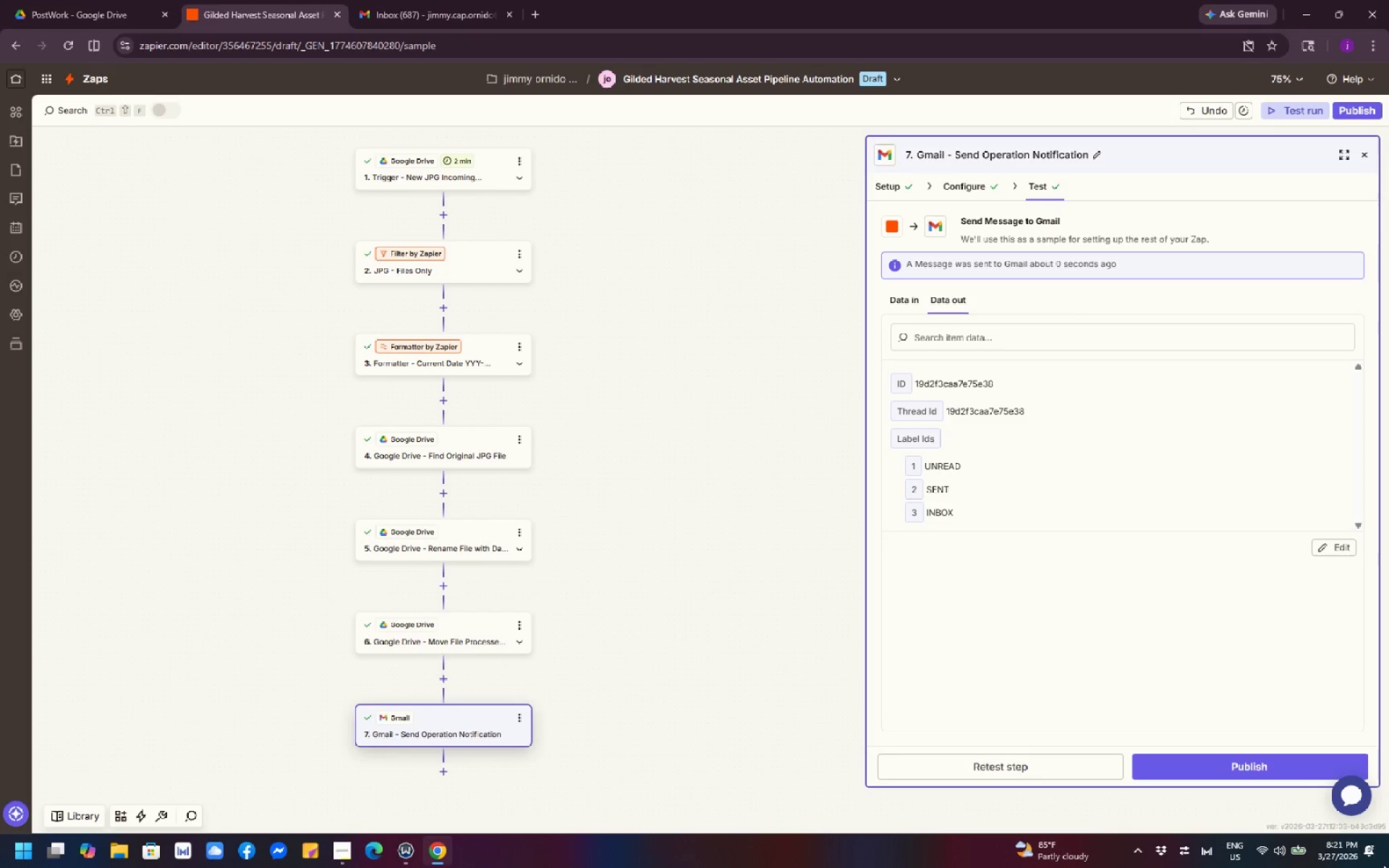 
wait(7.22)
 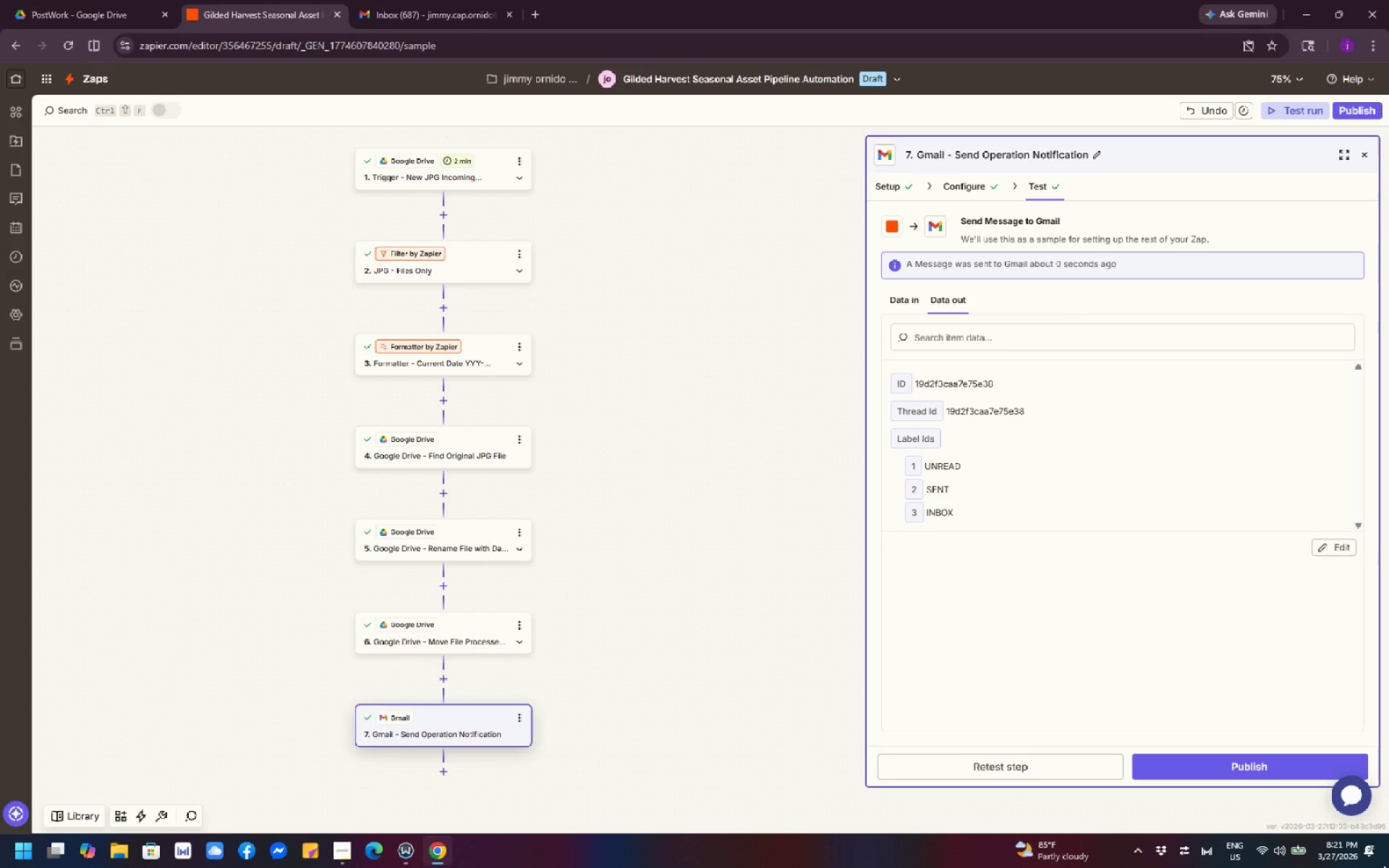 
scroll: coordinate [1372, 859], scroll_direction: down, amount: 1.0
 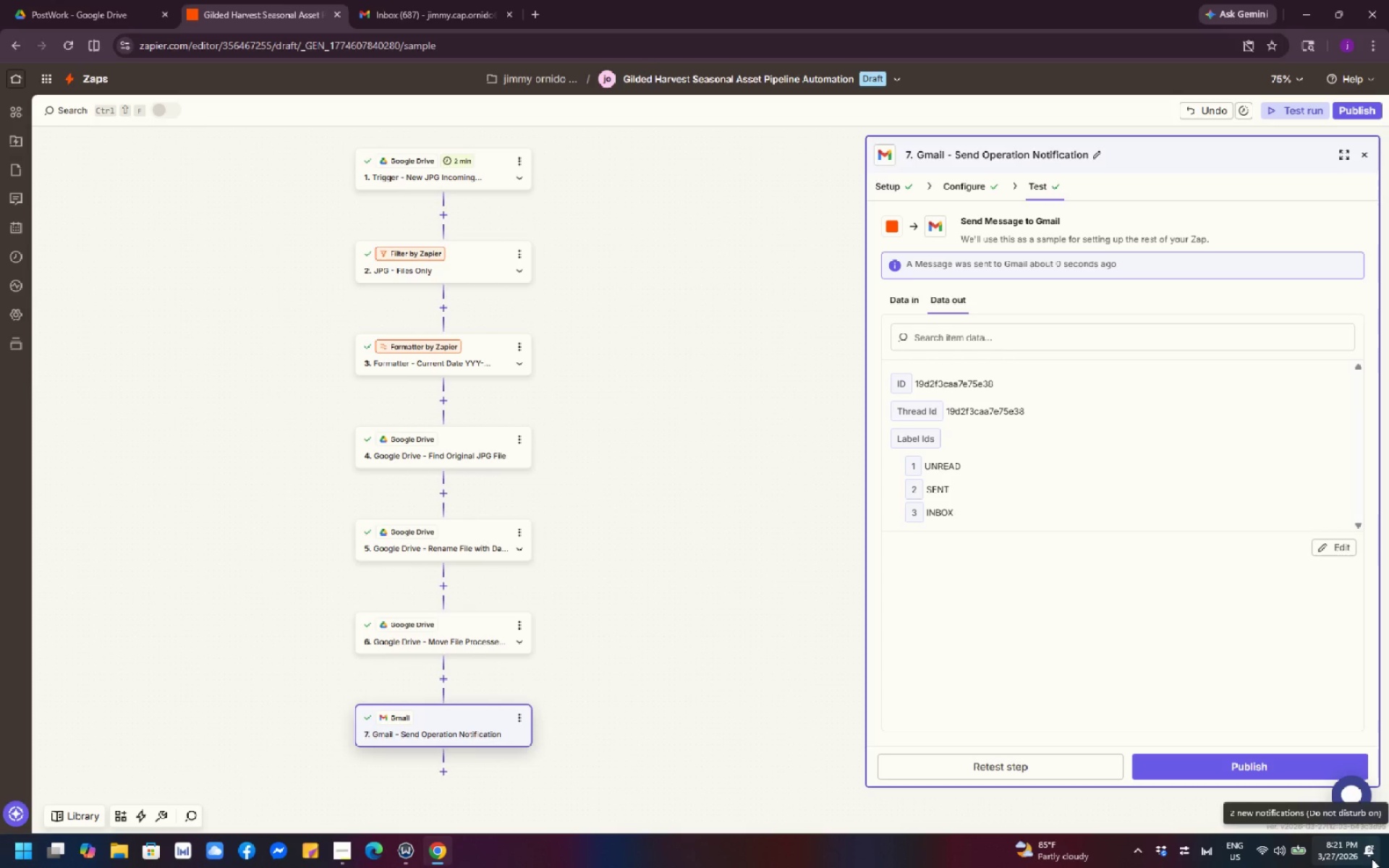 
scroll: coordinate [1372, 859], scroll_direction: up, amount: 1.0
 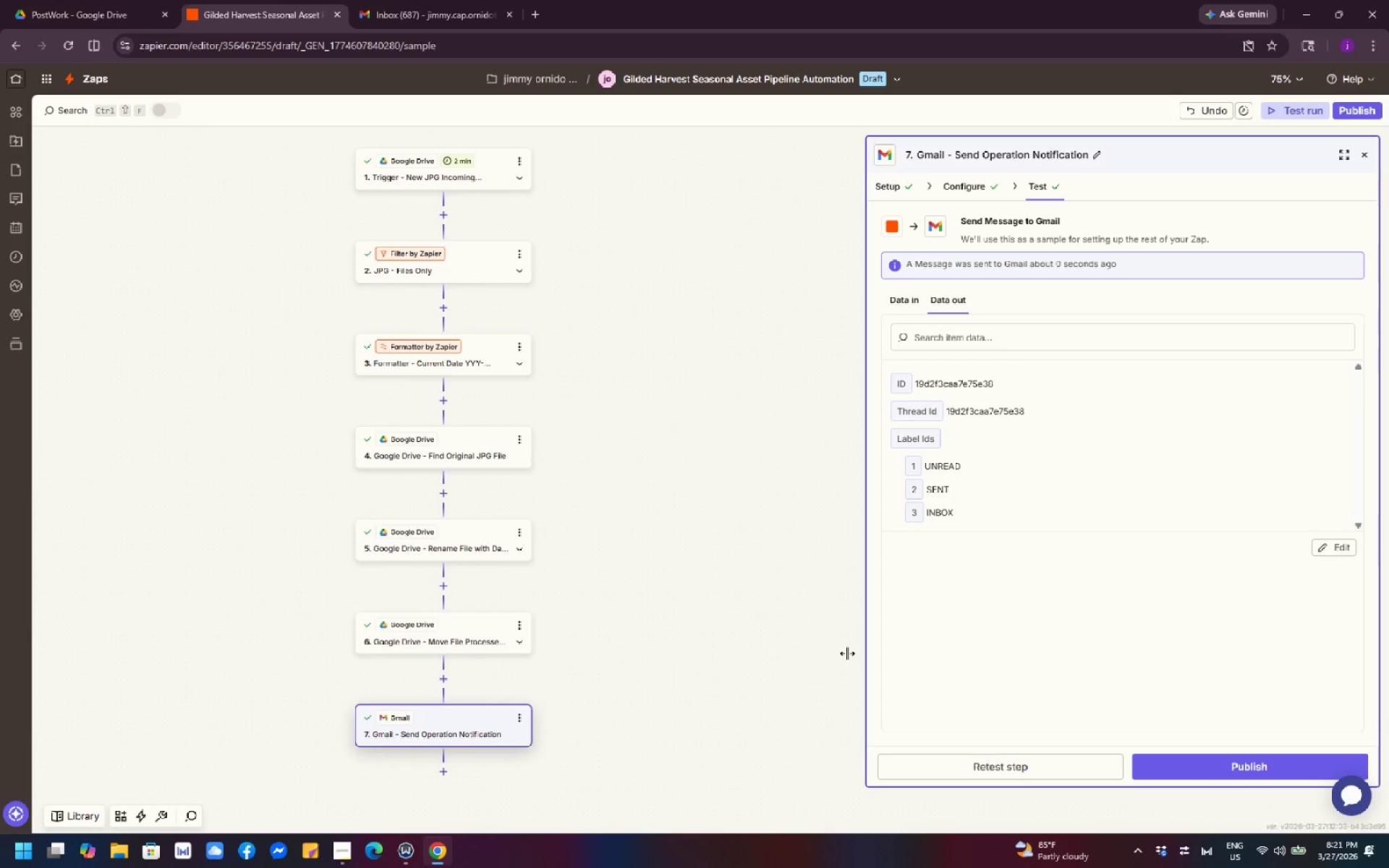 
scroll: coordinate [672, 597], scroll_direction: down, amount: 8.0
 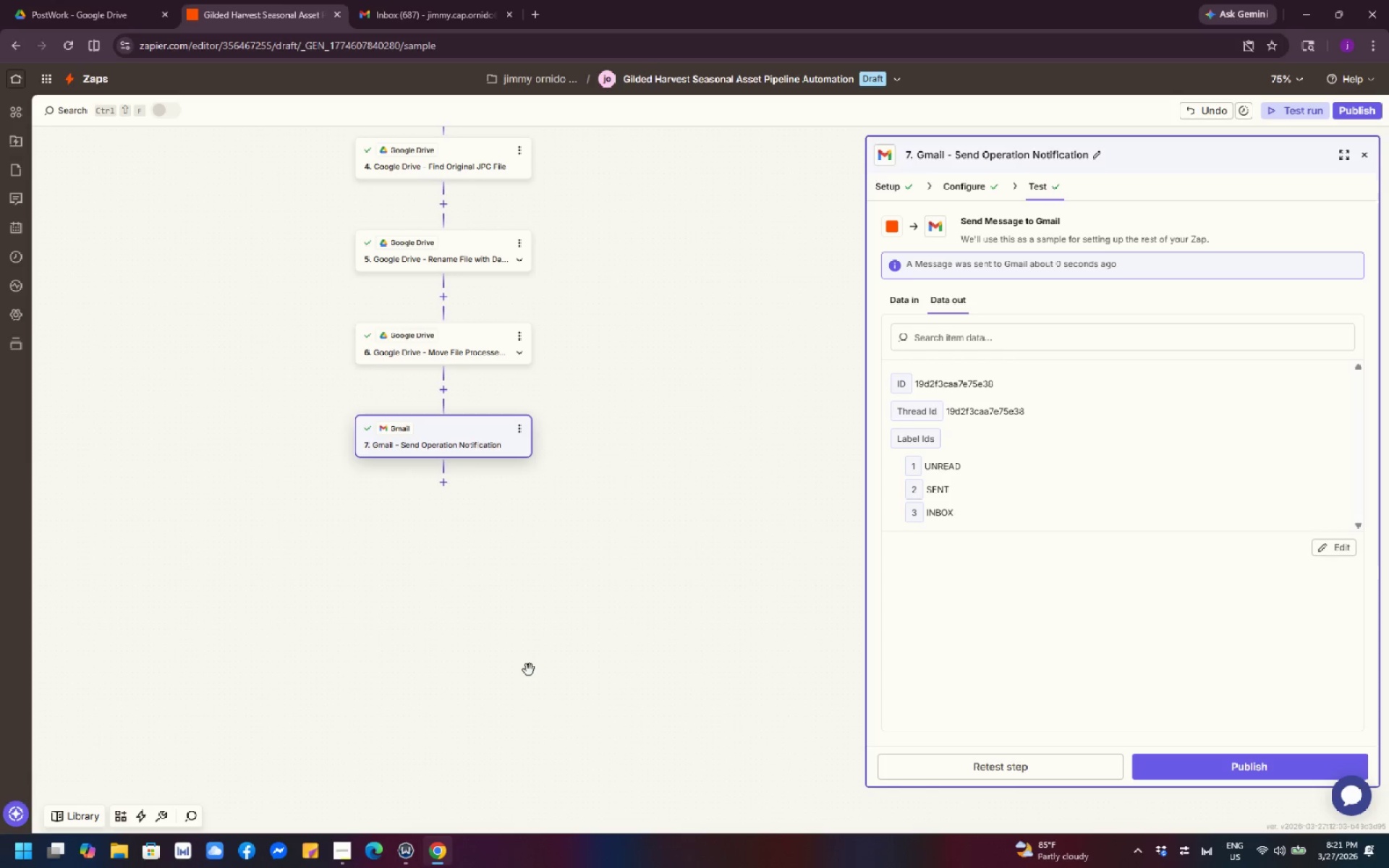 
wait(20.68)
 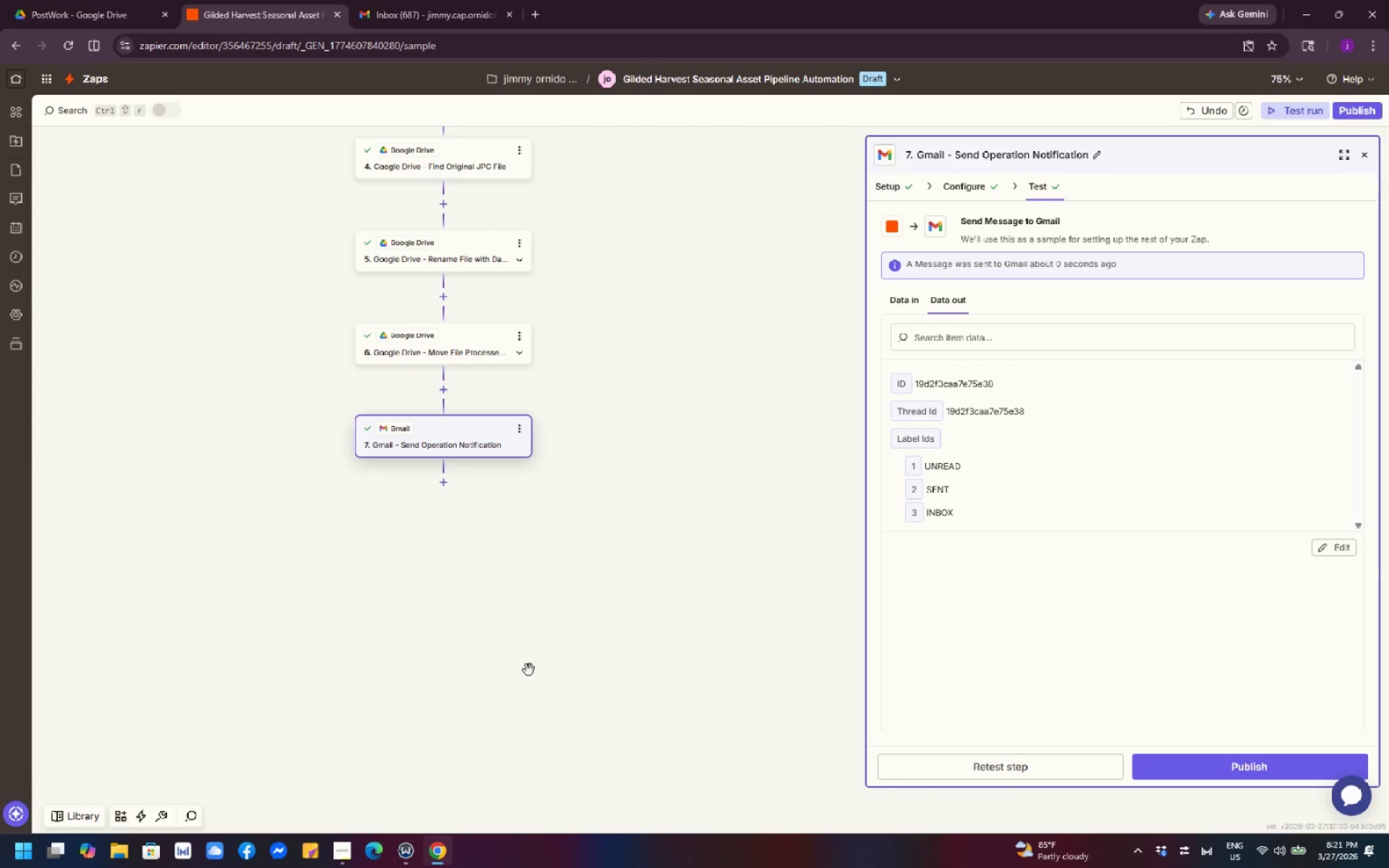 
scroll: coordinate [648, 359], scroll_direction: up, amount: 19.0
 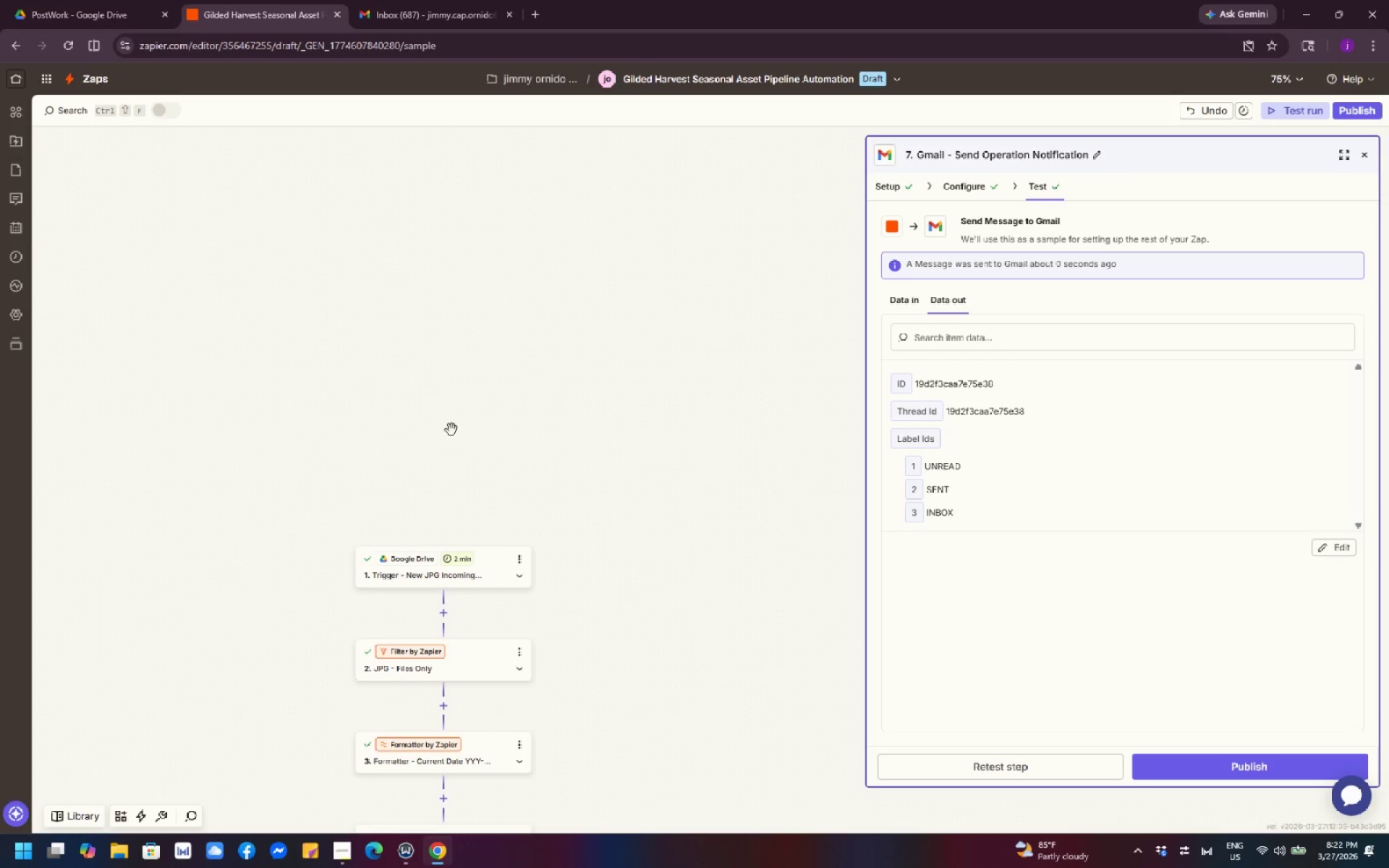 
scroll: coordinate [520, 452], scroll_direction: down, amount: 2.0
 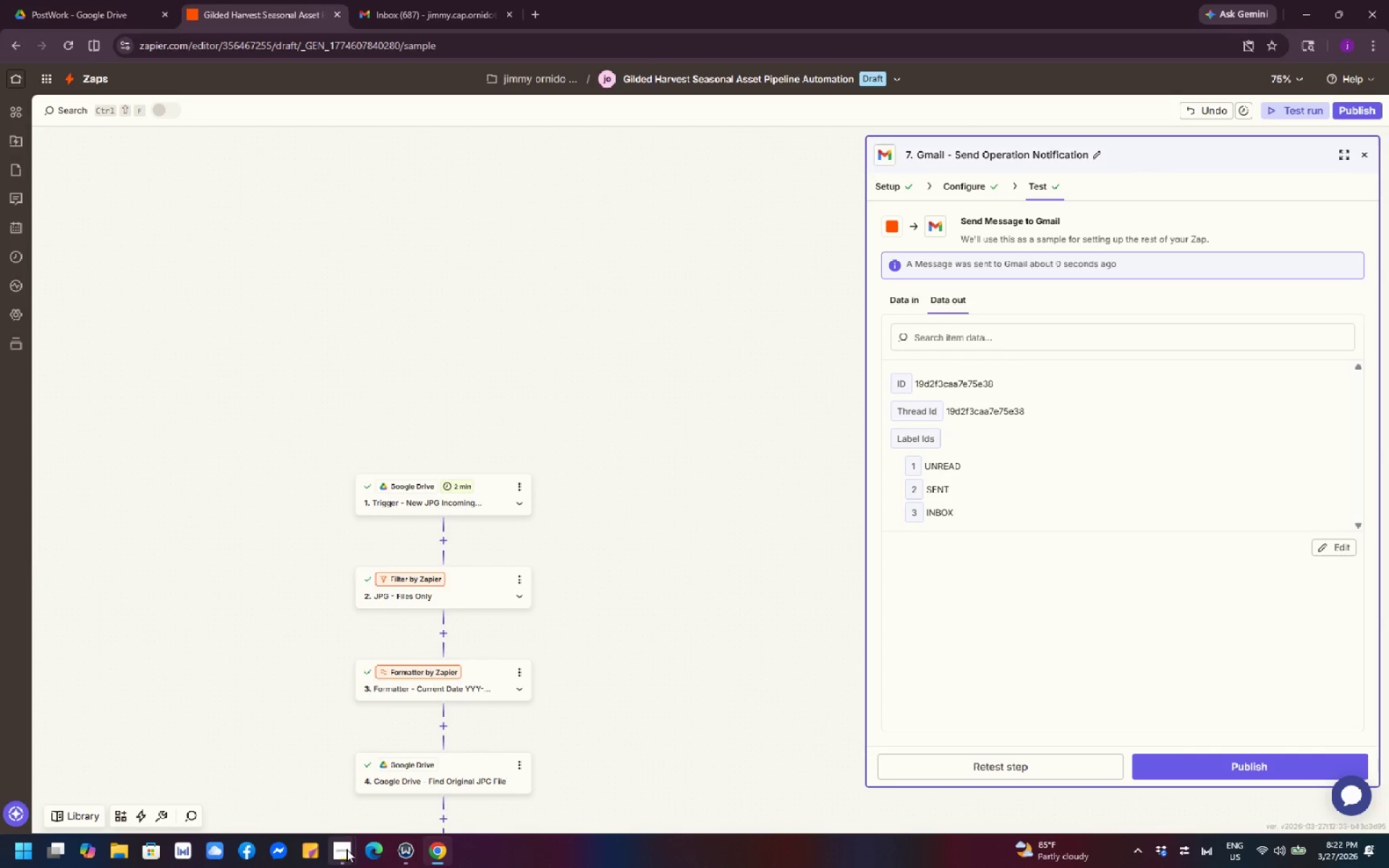 
left_click([347, 849])
 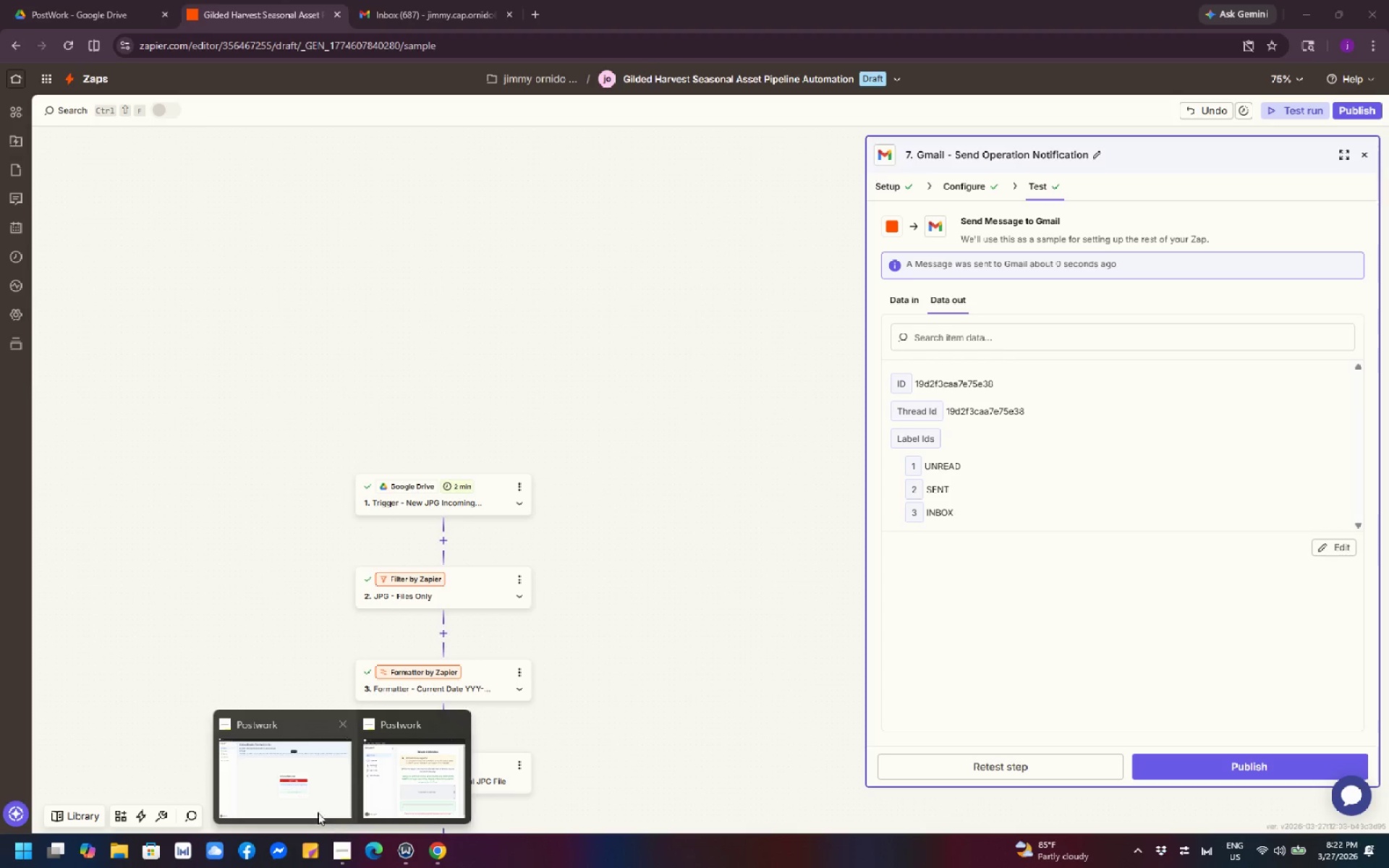 
left_click([315, 809])